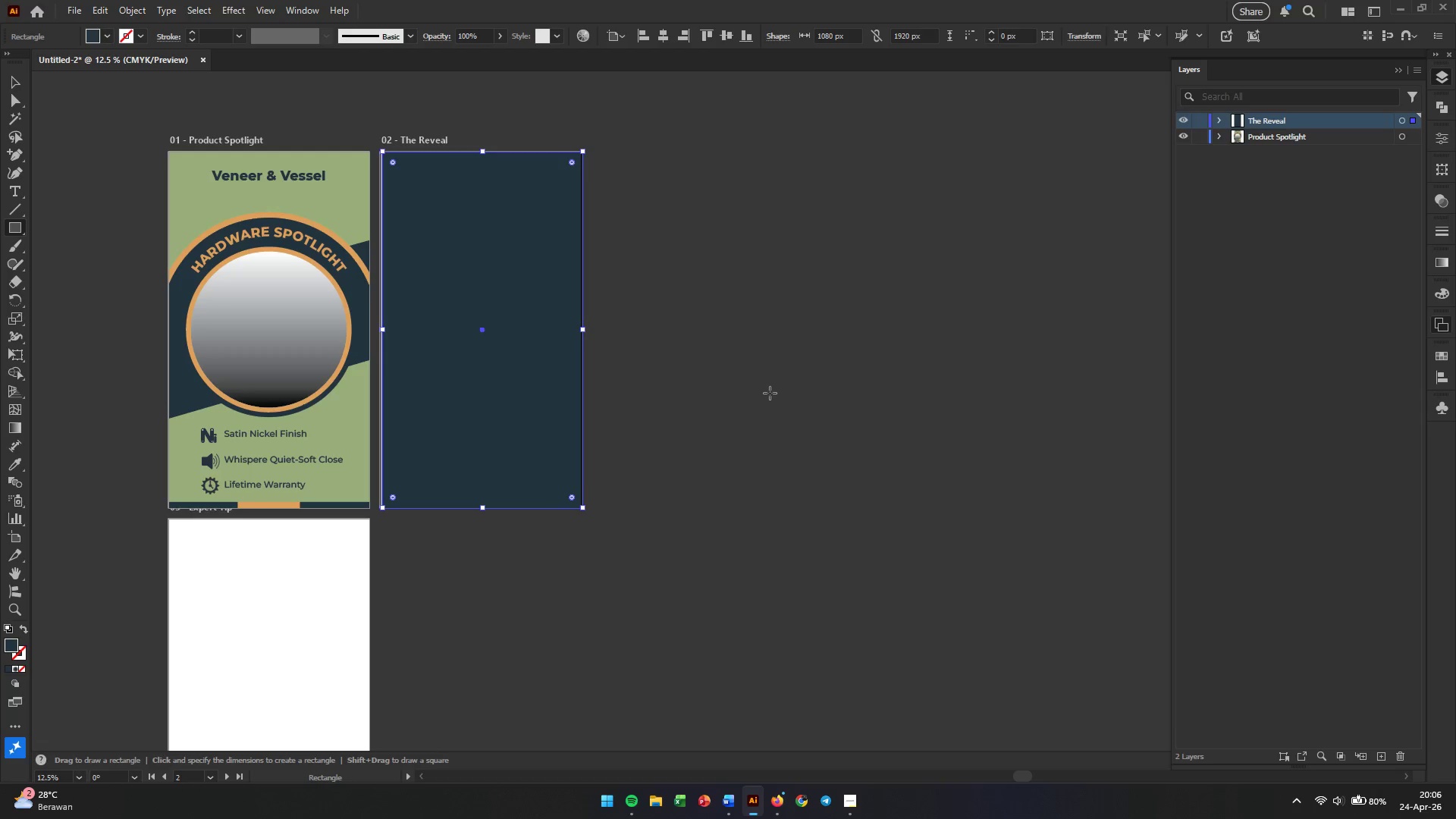 
key(V)
 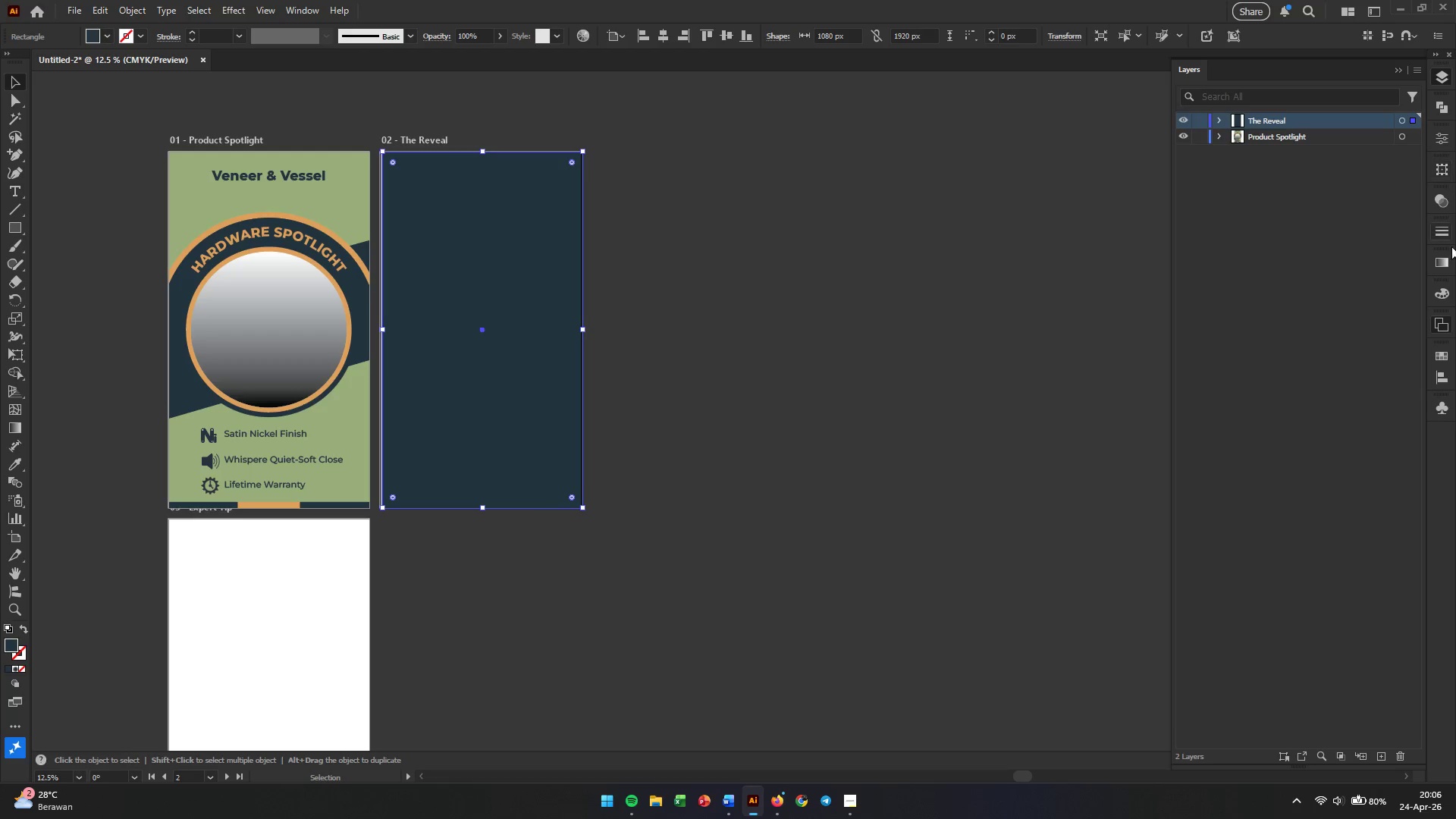 
left_click([1436, 386])
 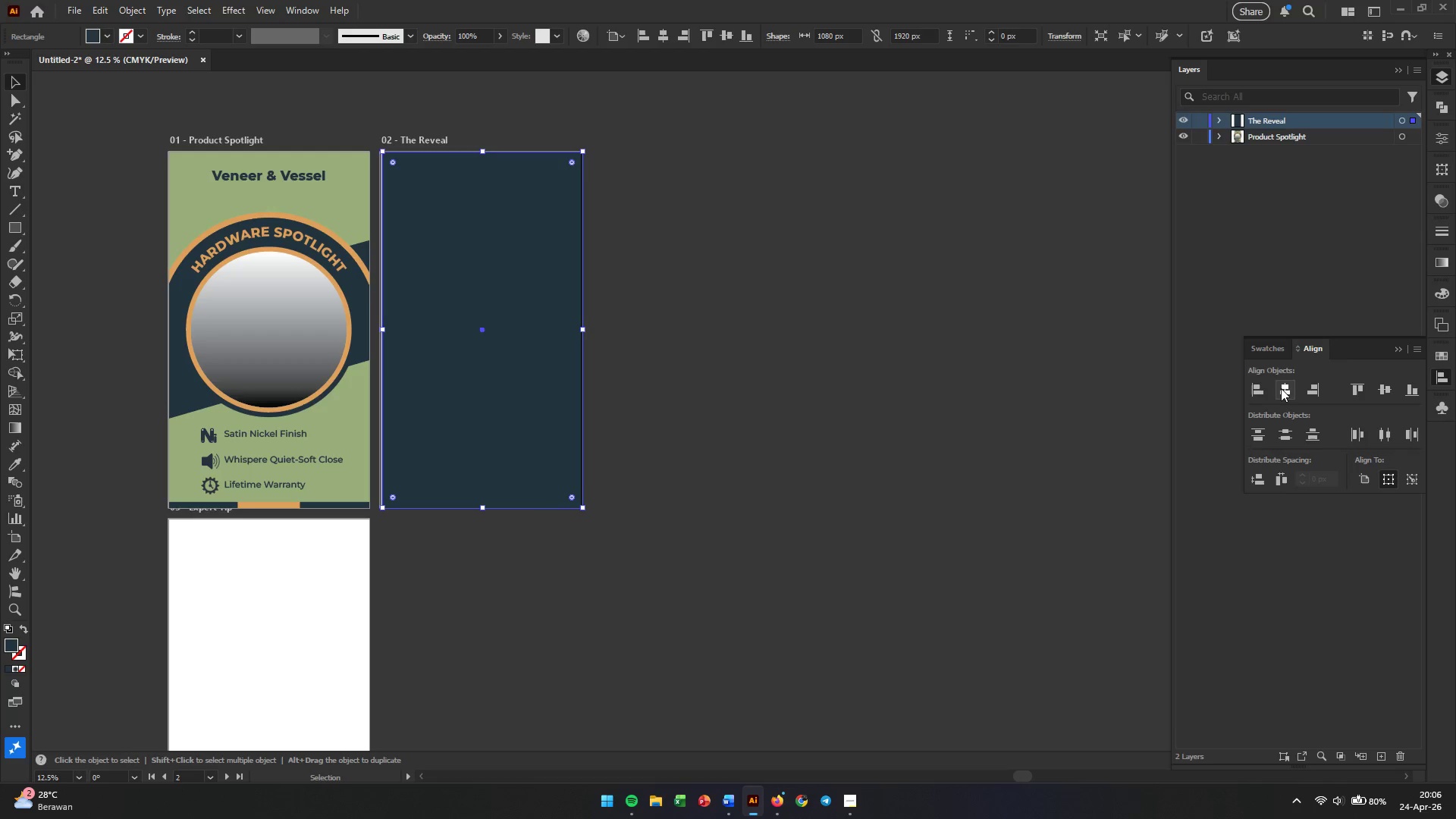 
left_click([1281, 388])
 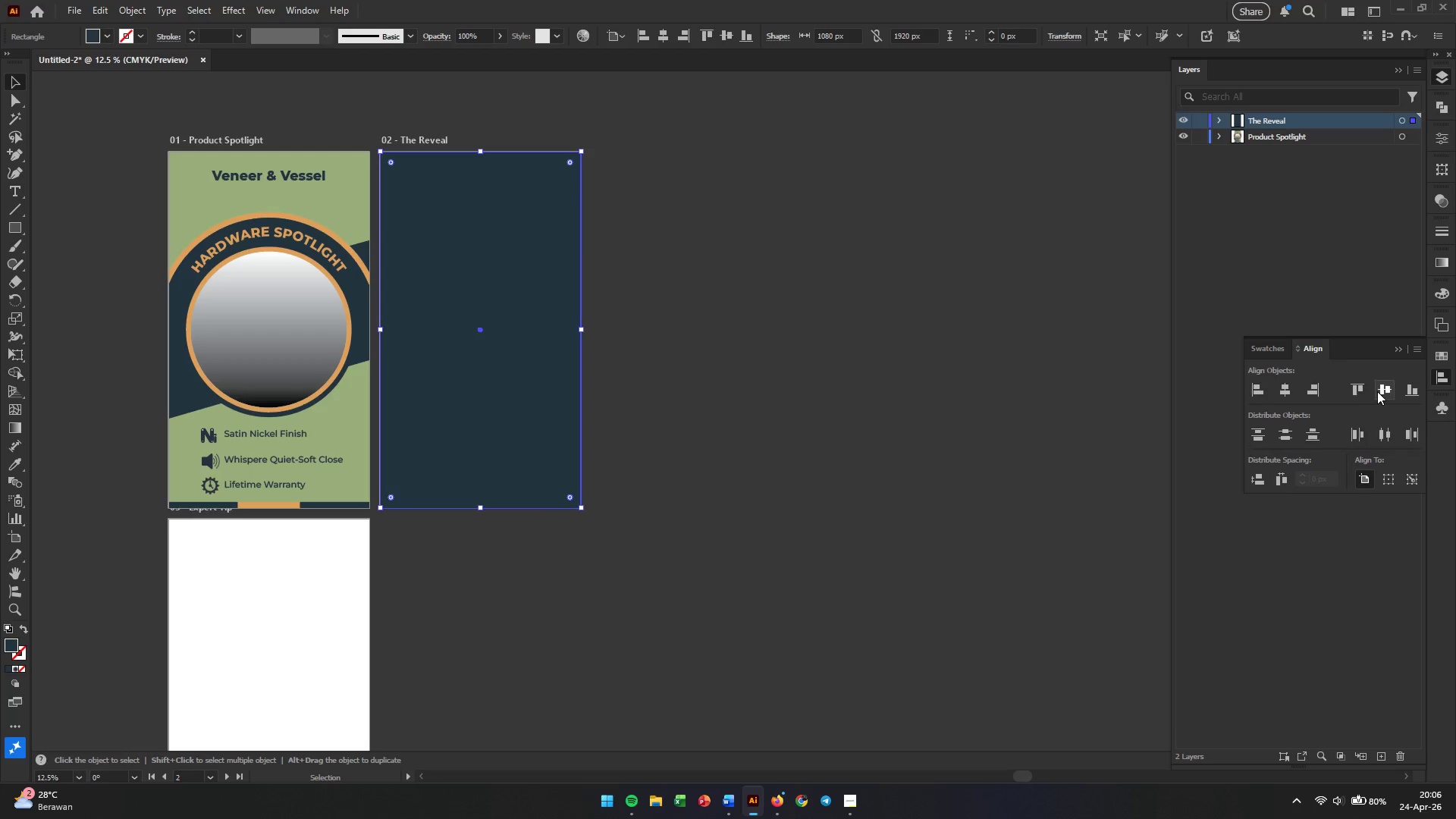 
left_click([1380, 391])
 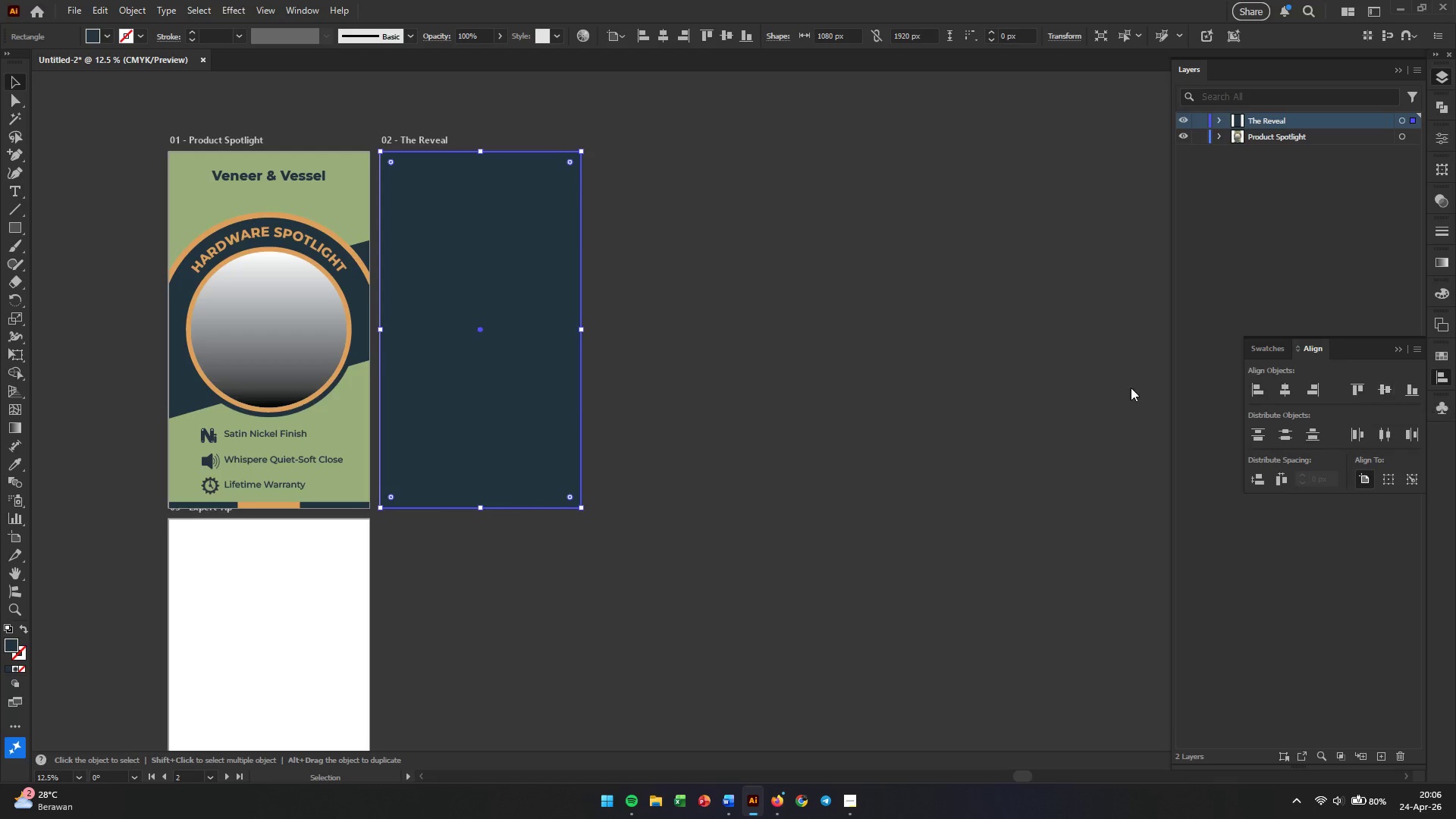 
left_click([838, 375])
 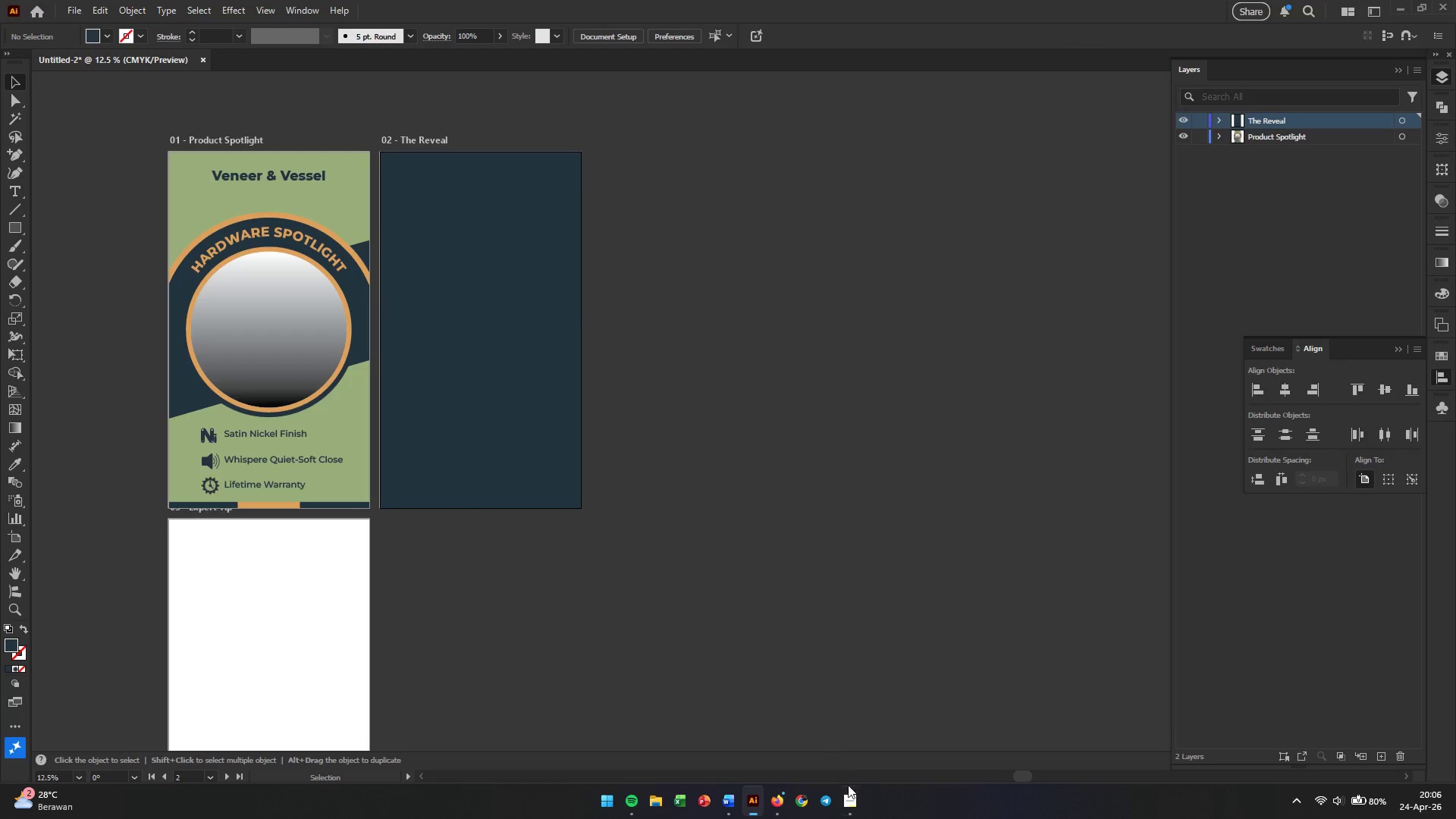 
left_click([845, 792])